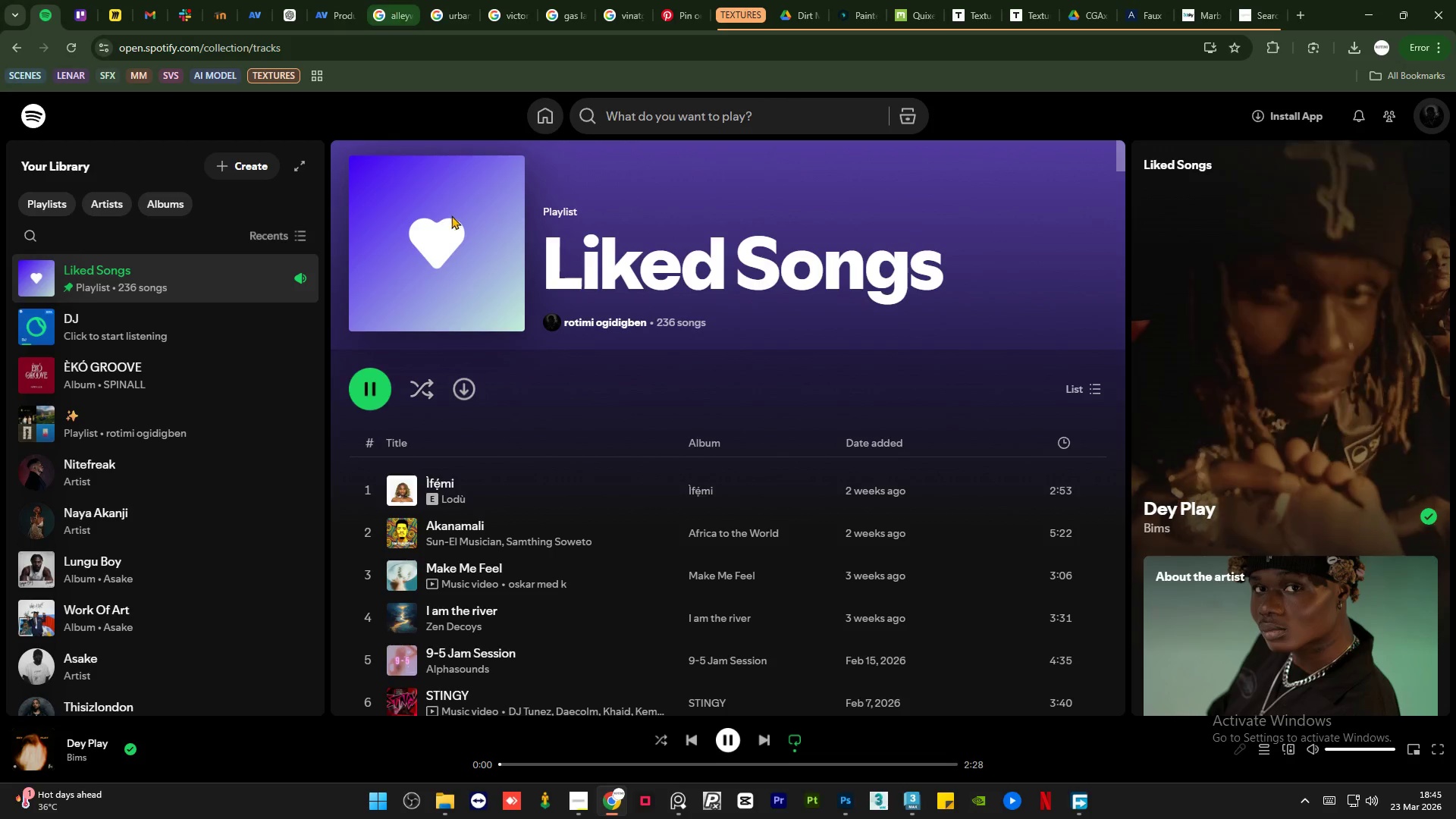 
left_click([578, 805])